 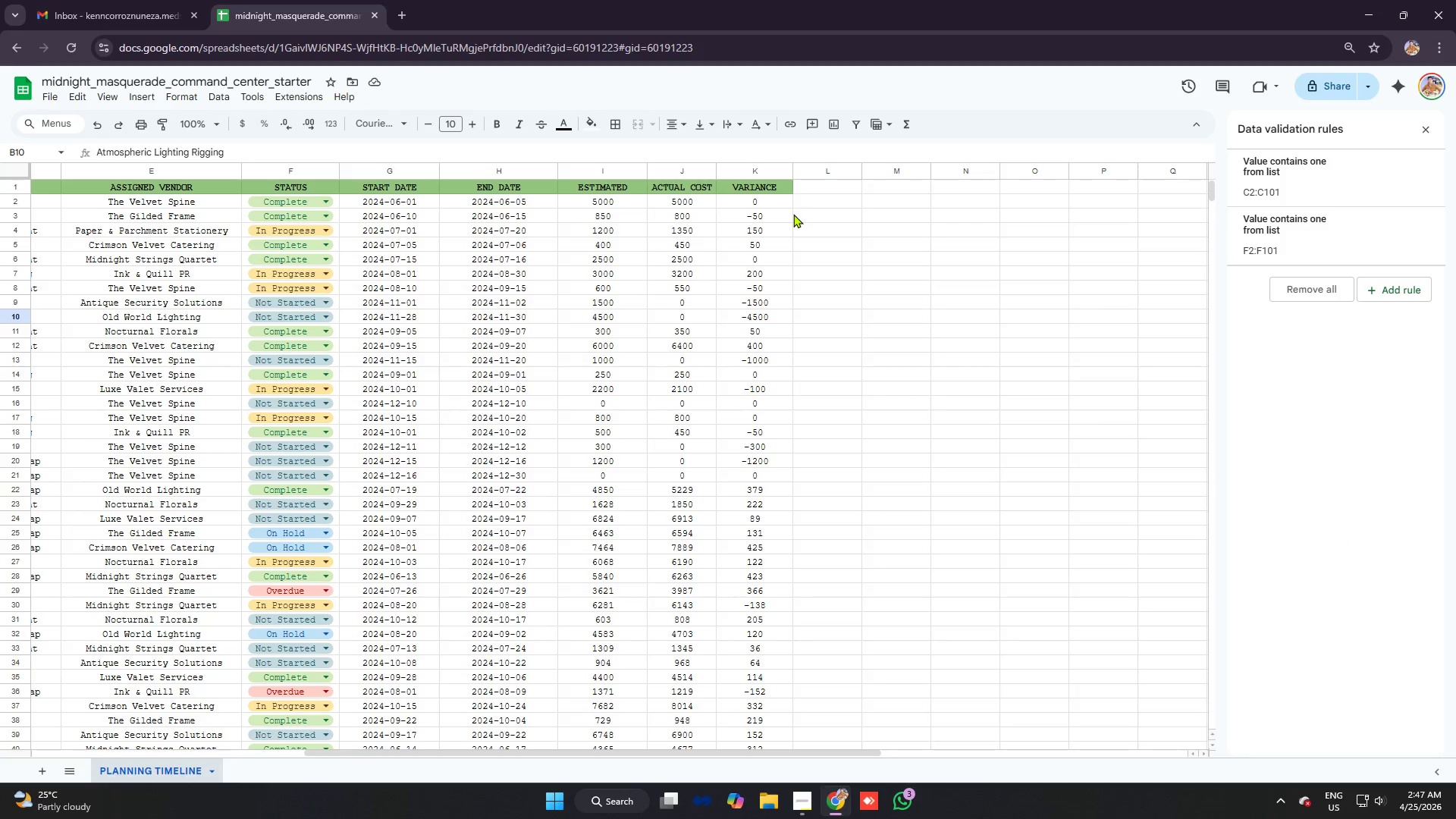 
left_click([808, 184])
 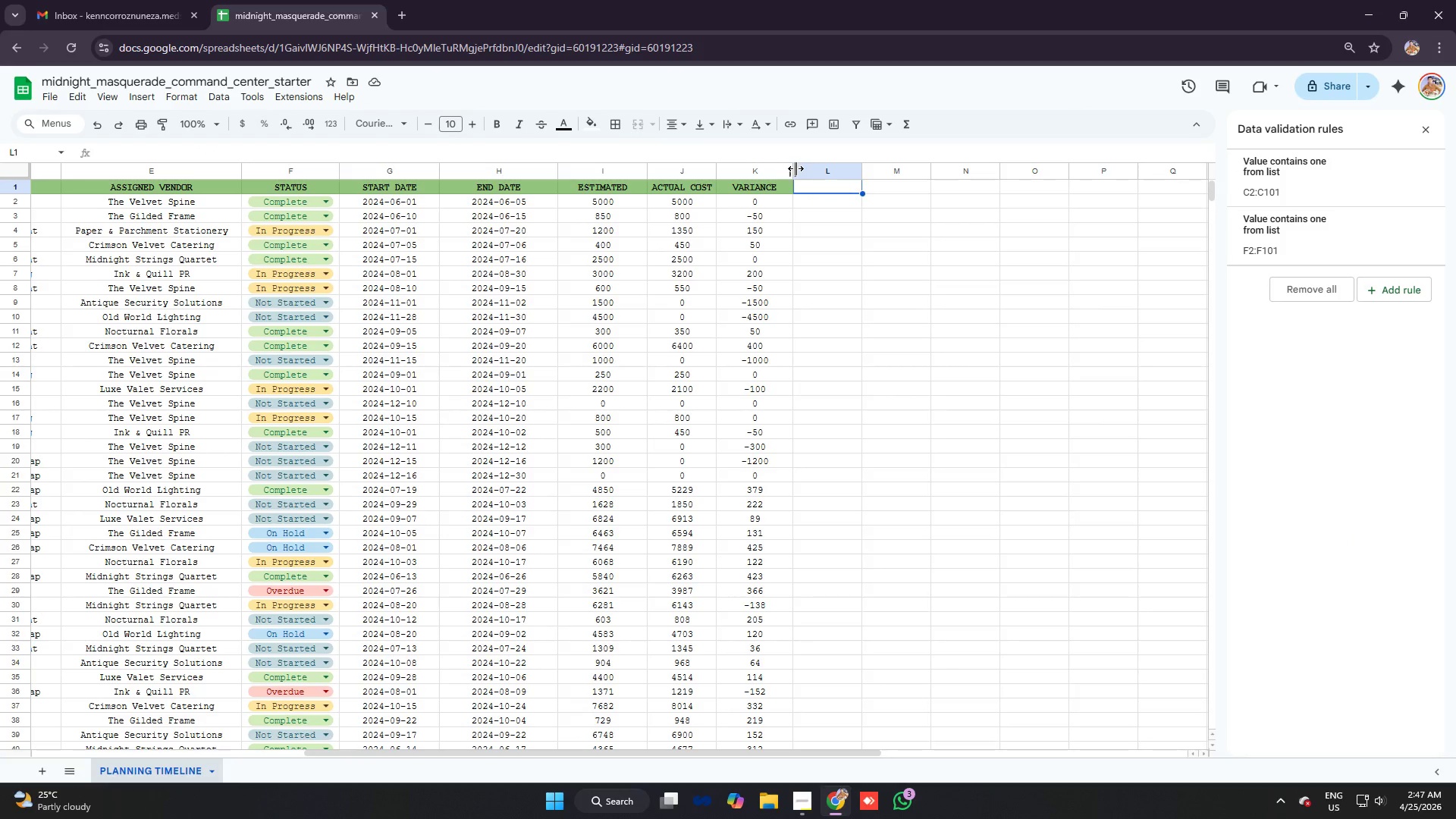 
left_click_drag(start_coordinate=[792, 168], to_coordinate=[811, 170])
 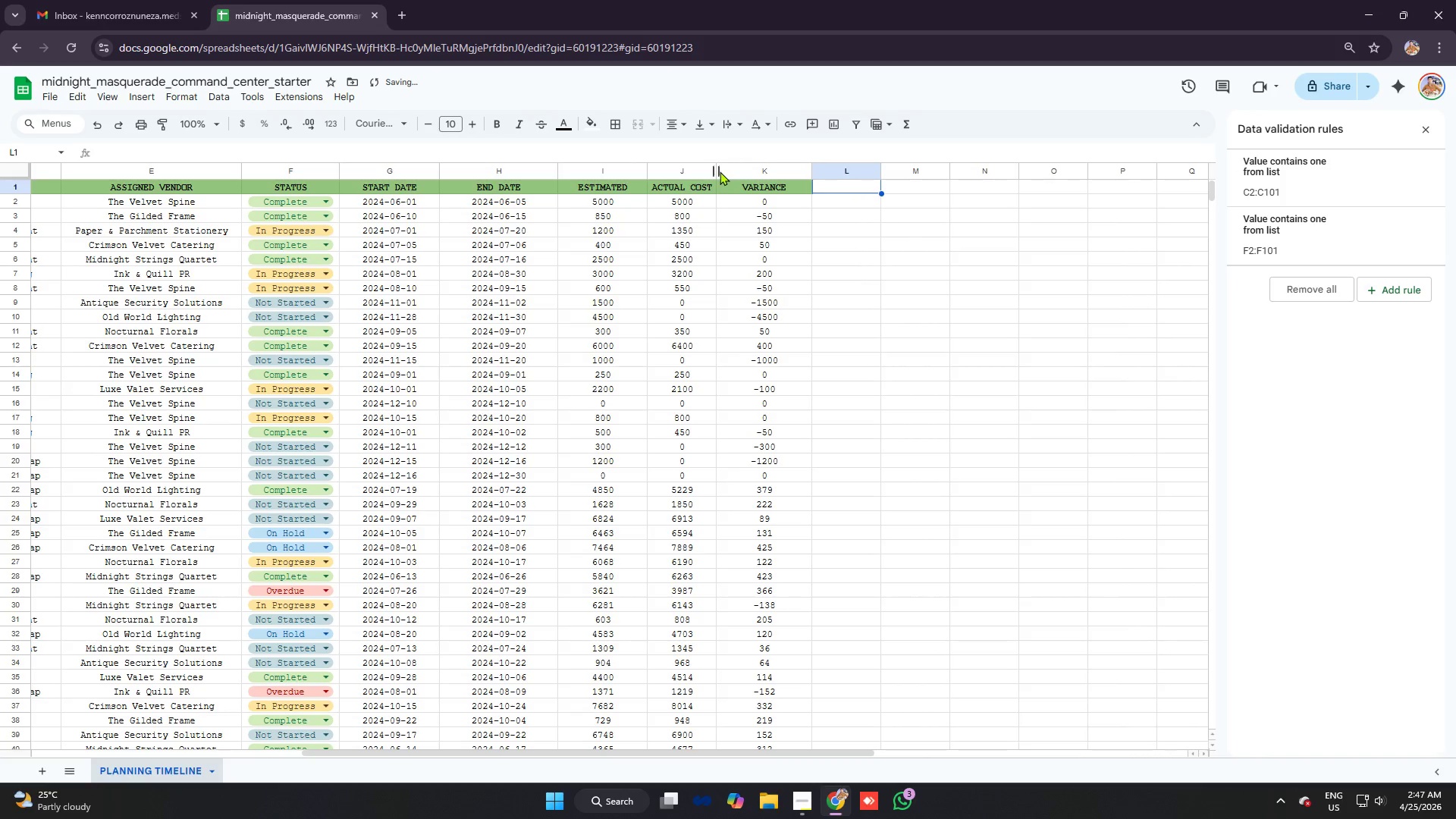 
left_click([712, 170])
 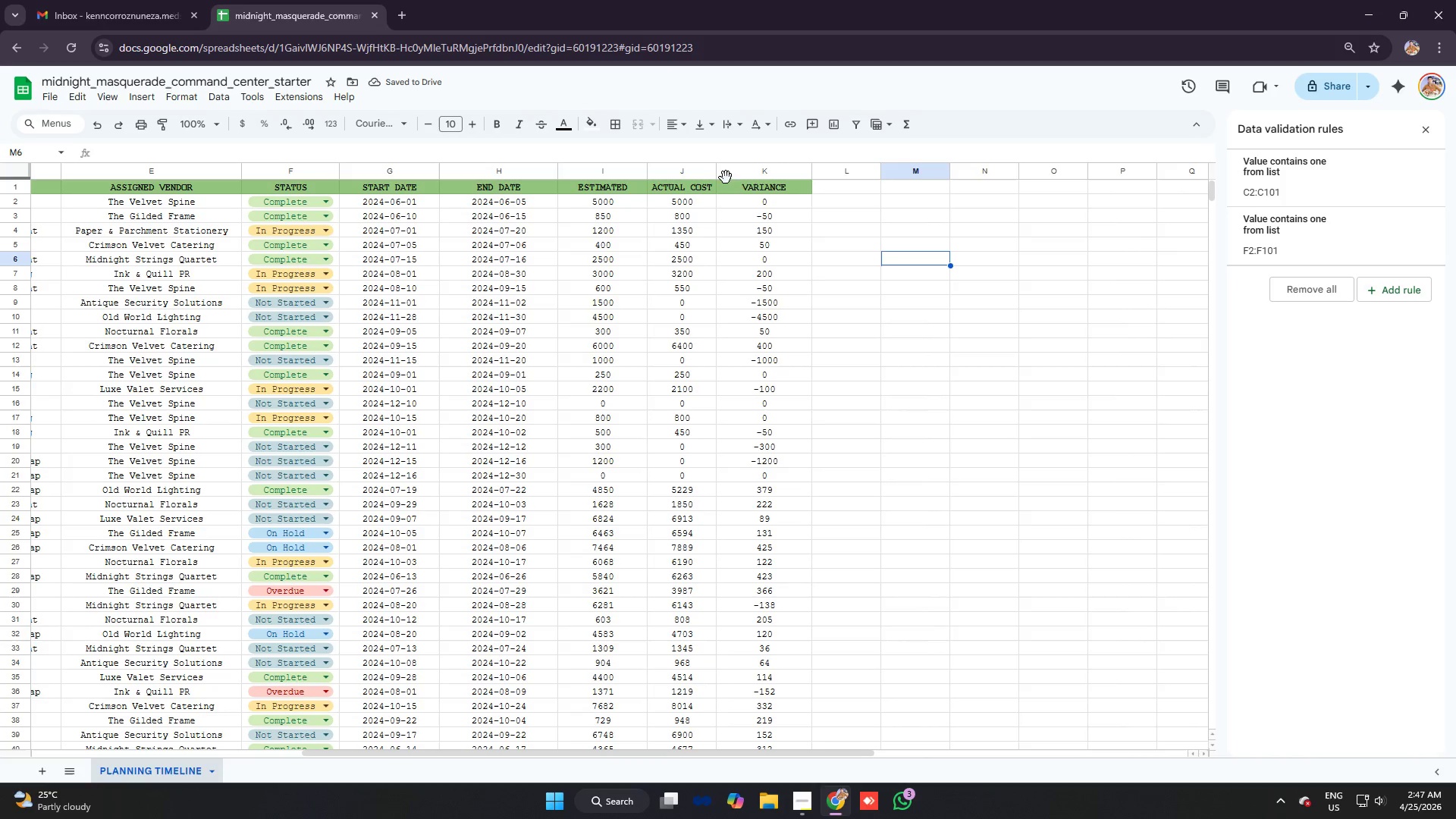 
left_click_drag(start_coordinate=[716, 171], to_coordinate=[731, 174])
 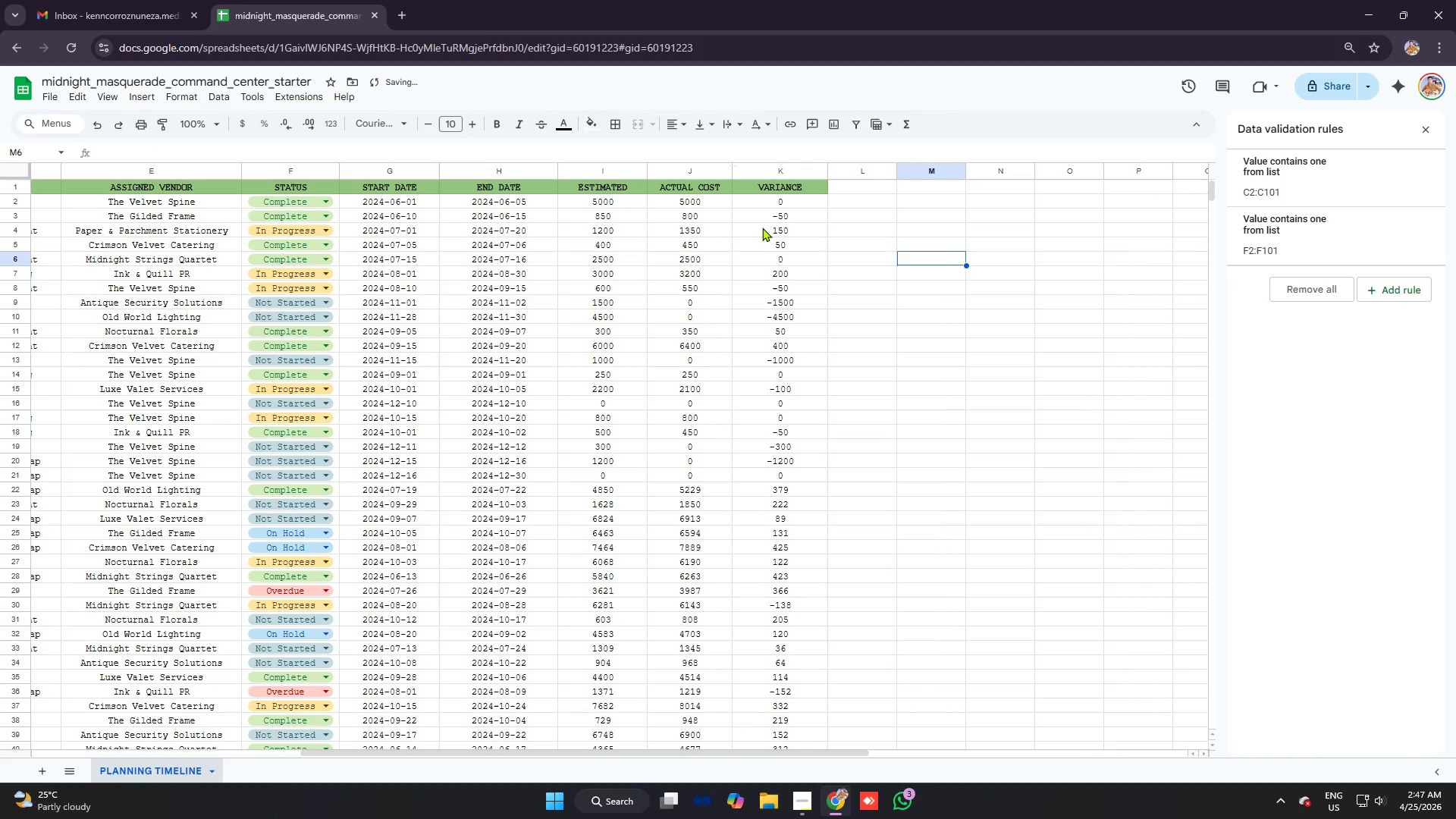 
left_click([764, 217])
 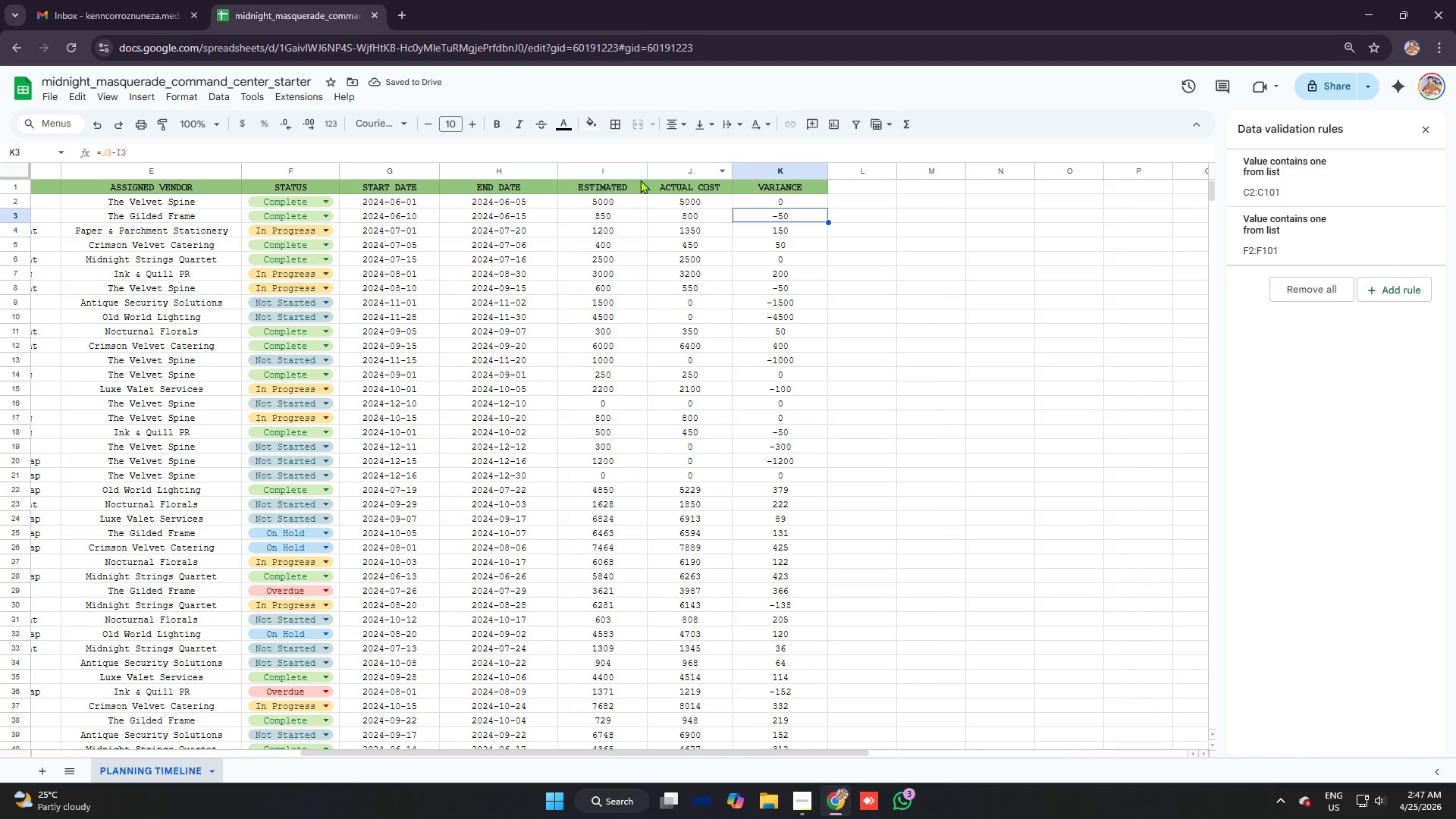 
left_click_drag(start_coordinate=[645, 171], to_coordinate=[657, 171])
 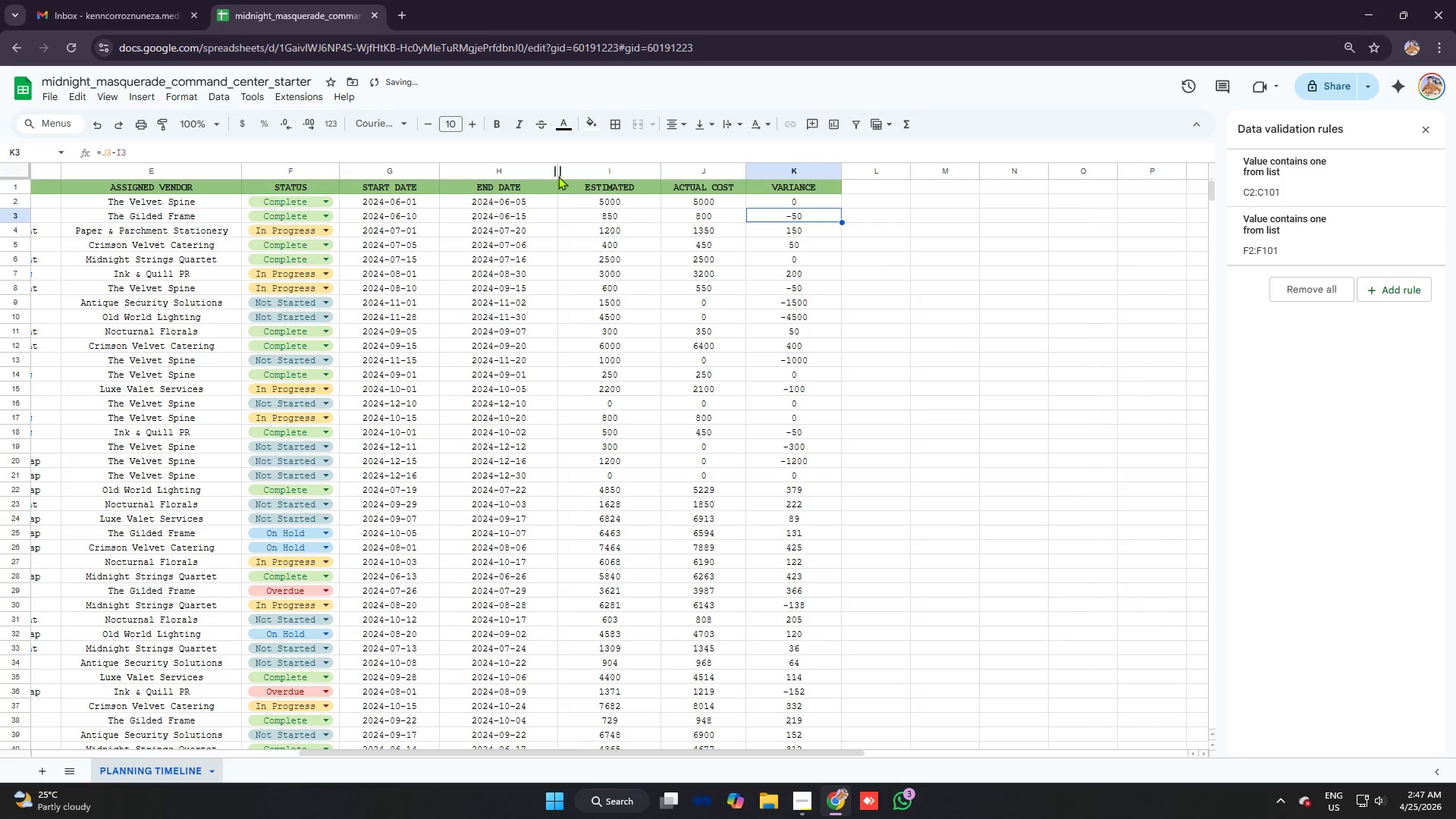 
left_click_drag(start_coordinate=[557, 174], to_coordinate=[570, 176])
 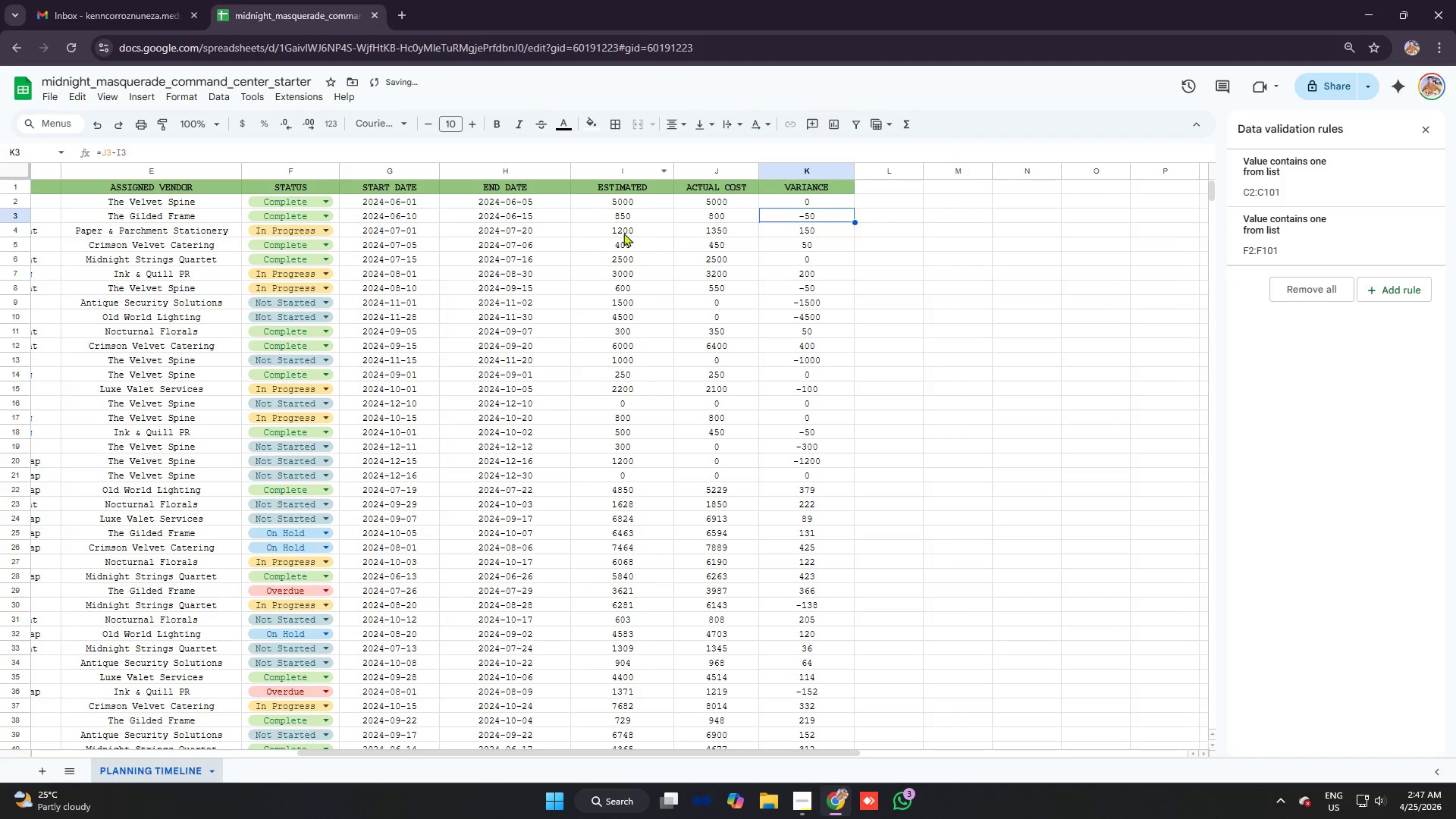 
left_click([640, 259])
 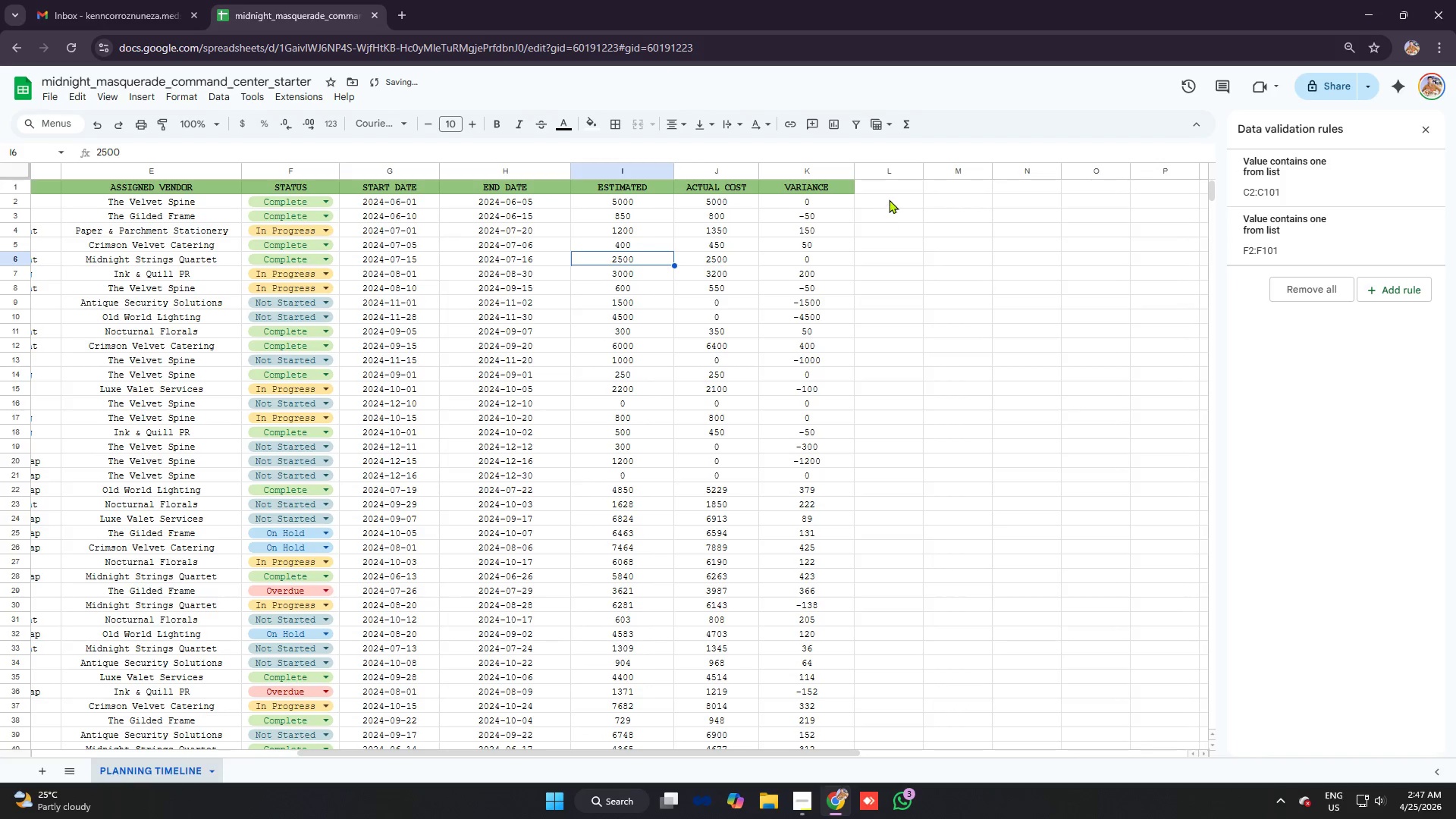 
left_click([890, 186])
 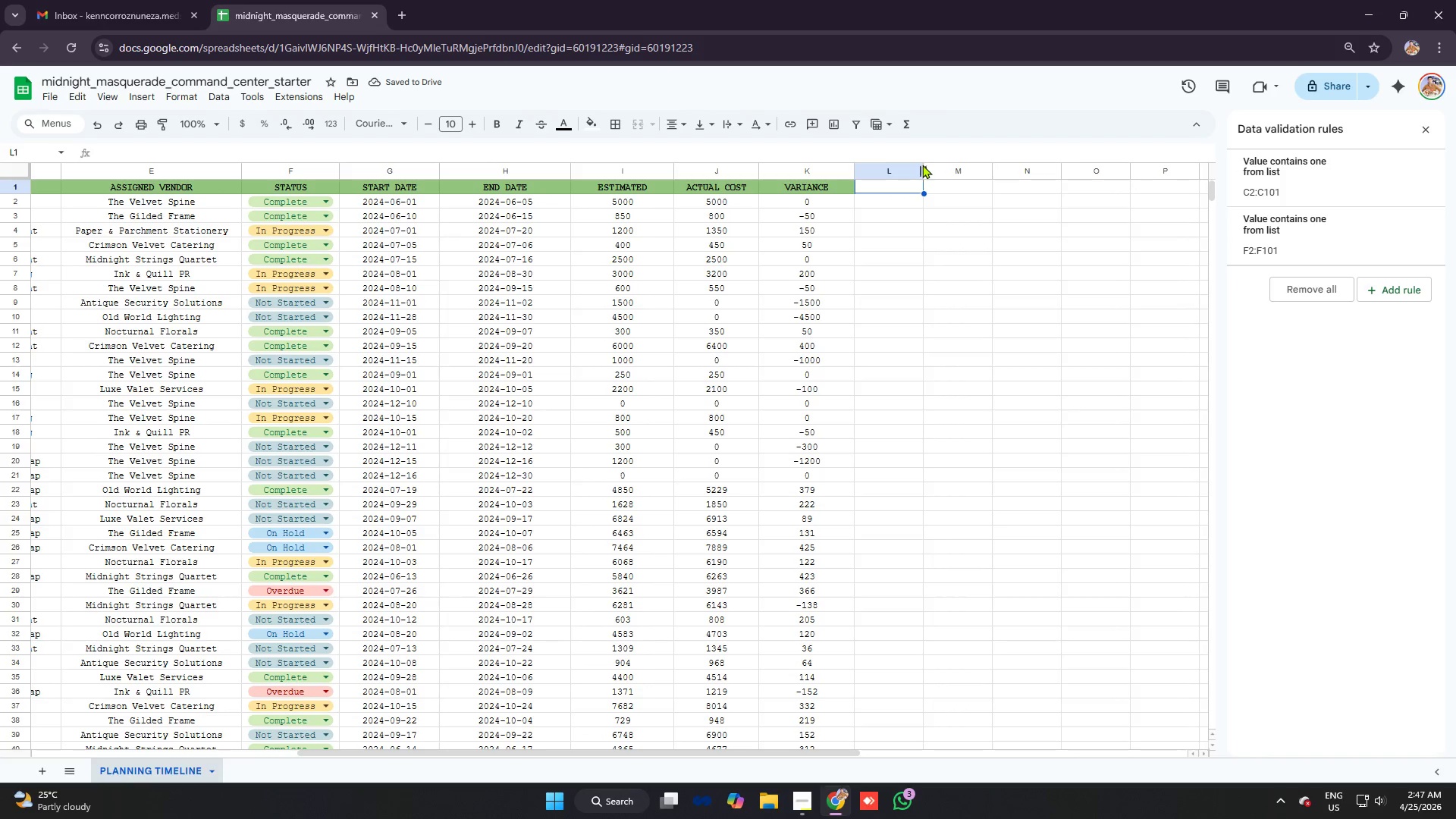 
left_click_drag(start_coordinate=[921, 165], to_coordinate=[935, 167])
 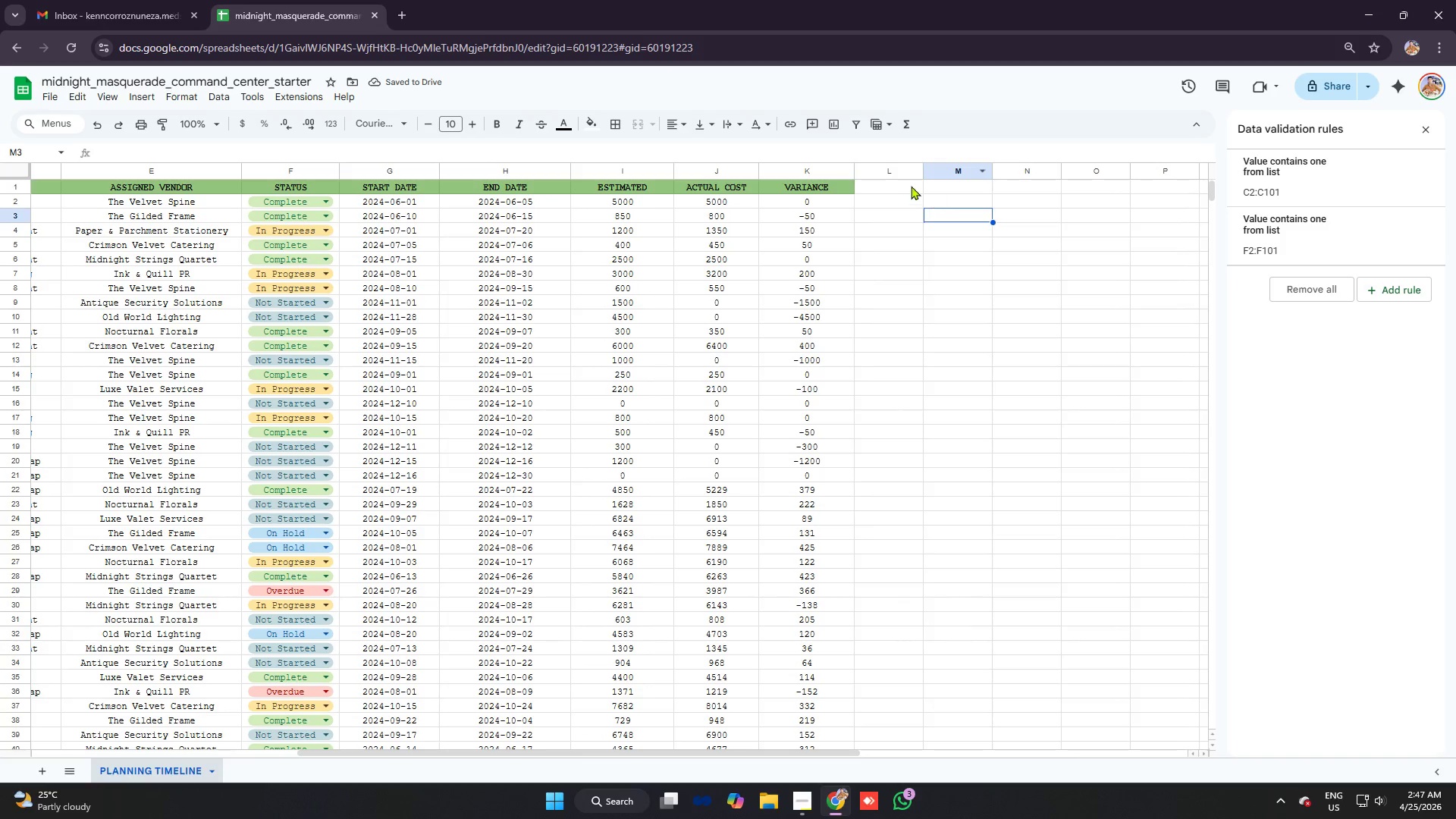 
double_click([908, 183])
 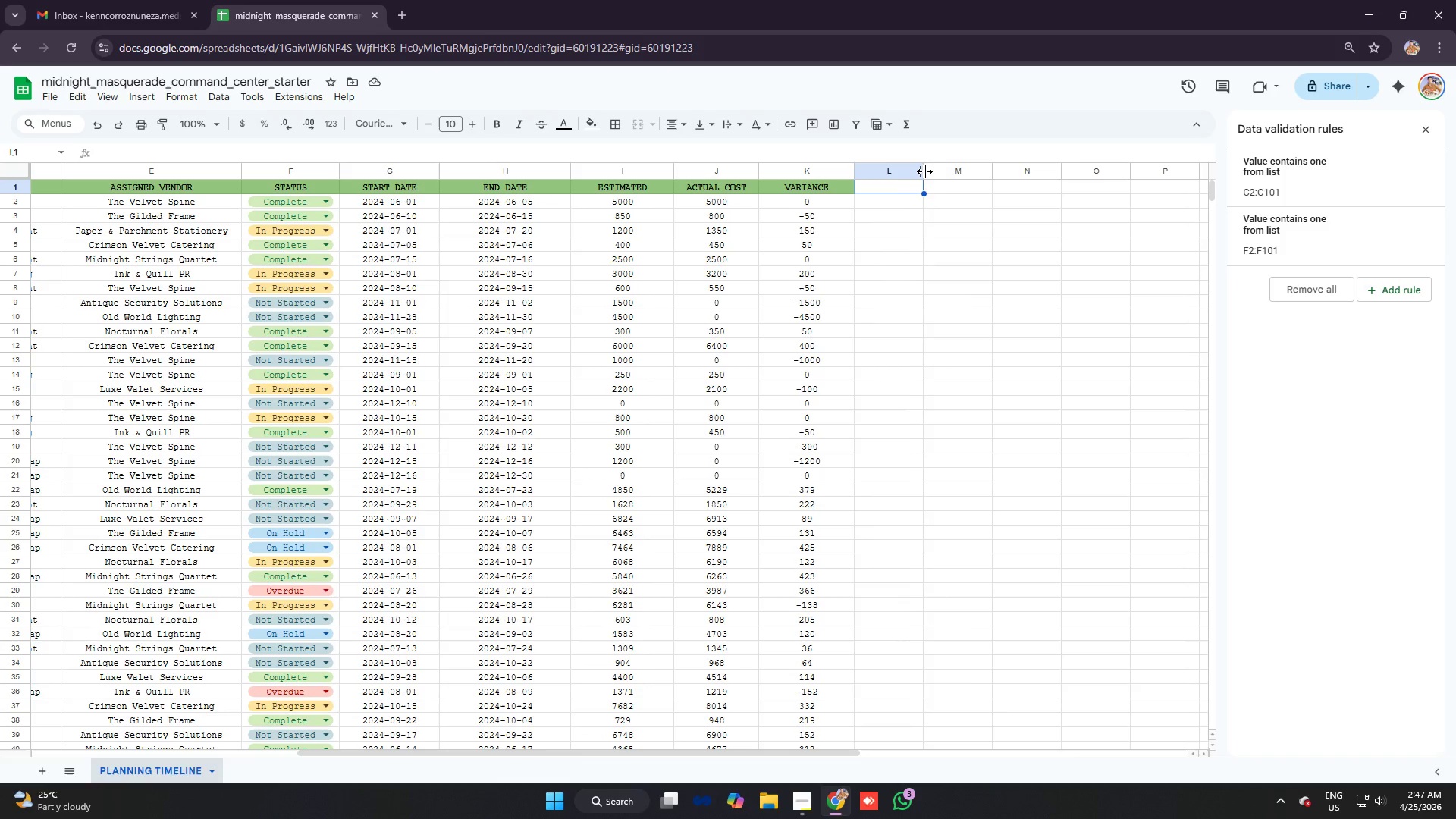 
left_click_drag(start_coordinate=[924, 171], to_coordinate=[945, 174])
 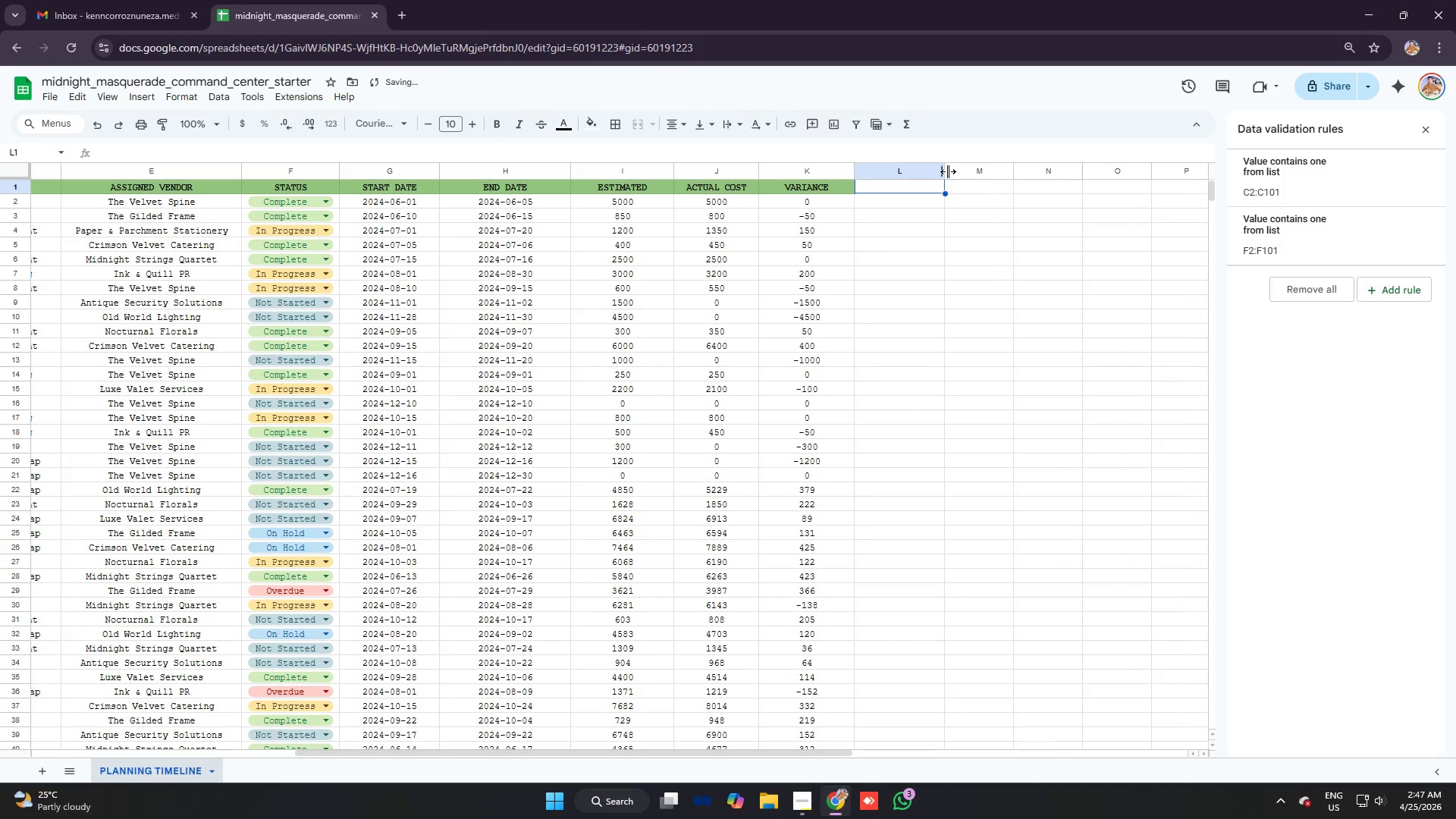 
left_click_drag(start_coordinate=[946, 170], to_coordinate=[960, 170])
 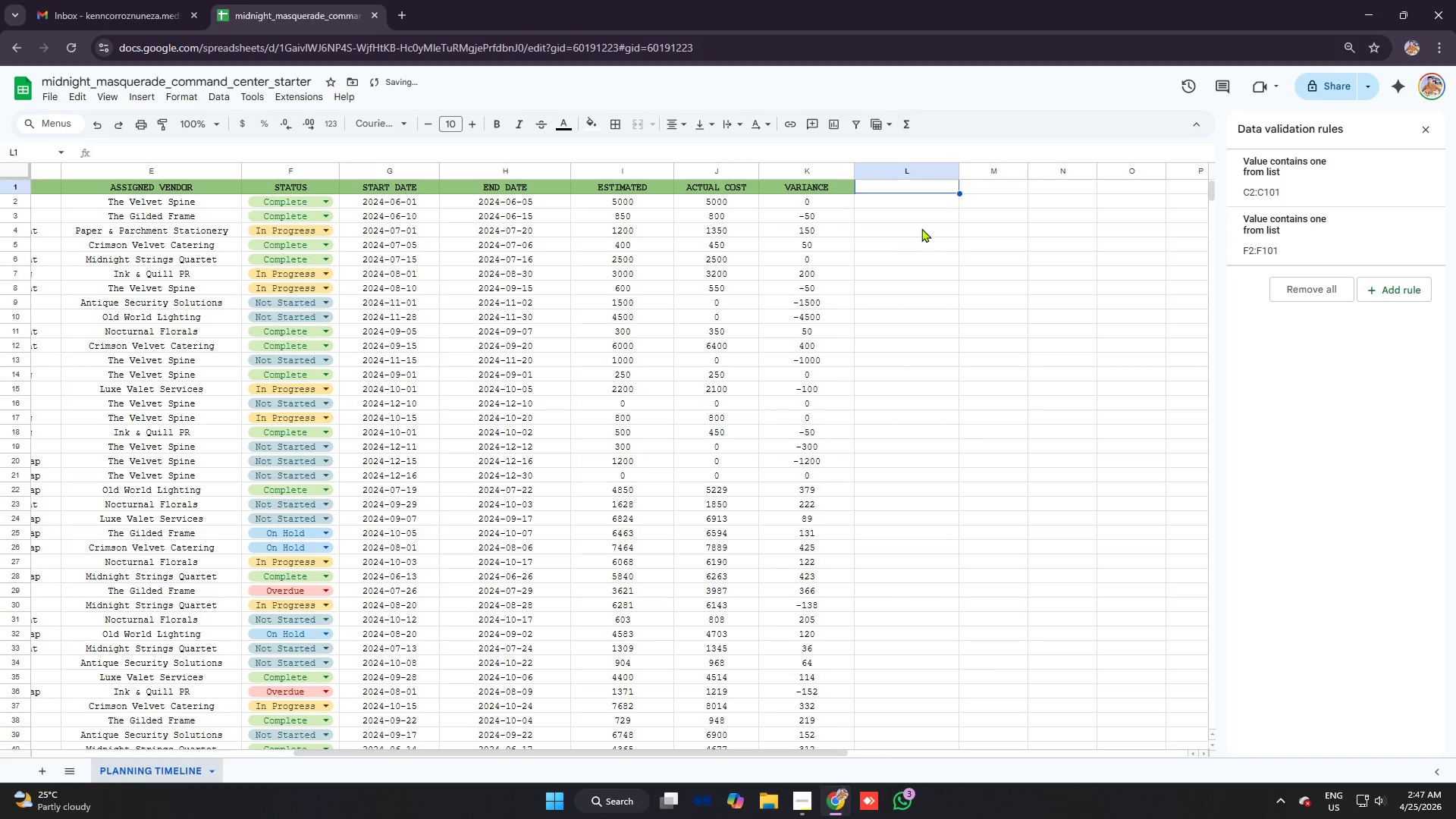 
left_click([922, 202])
 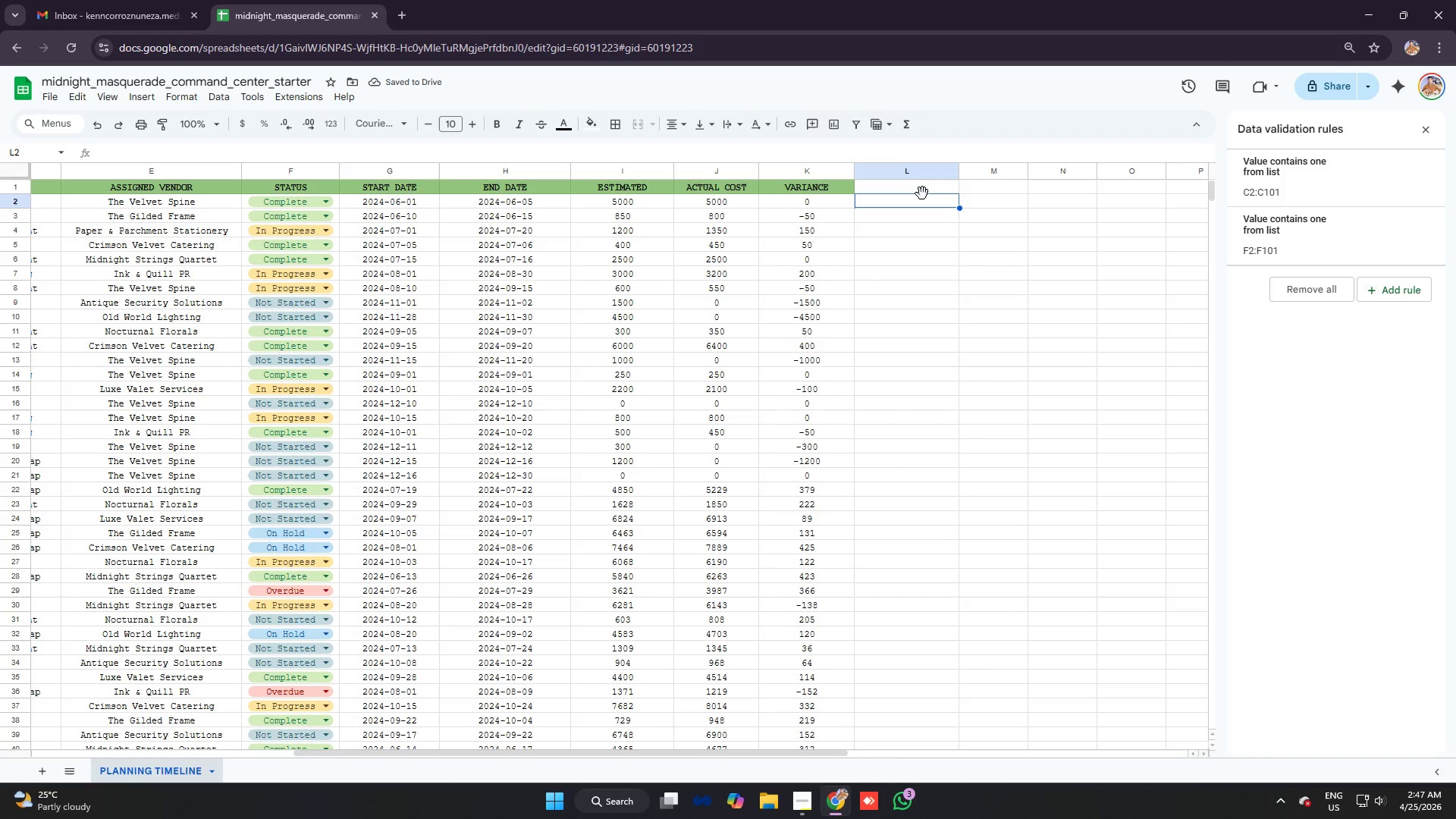 
left_click([922, 193])
 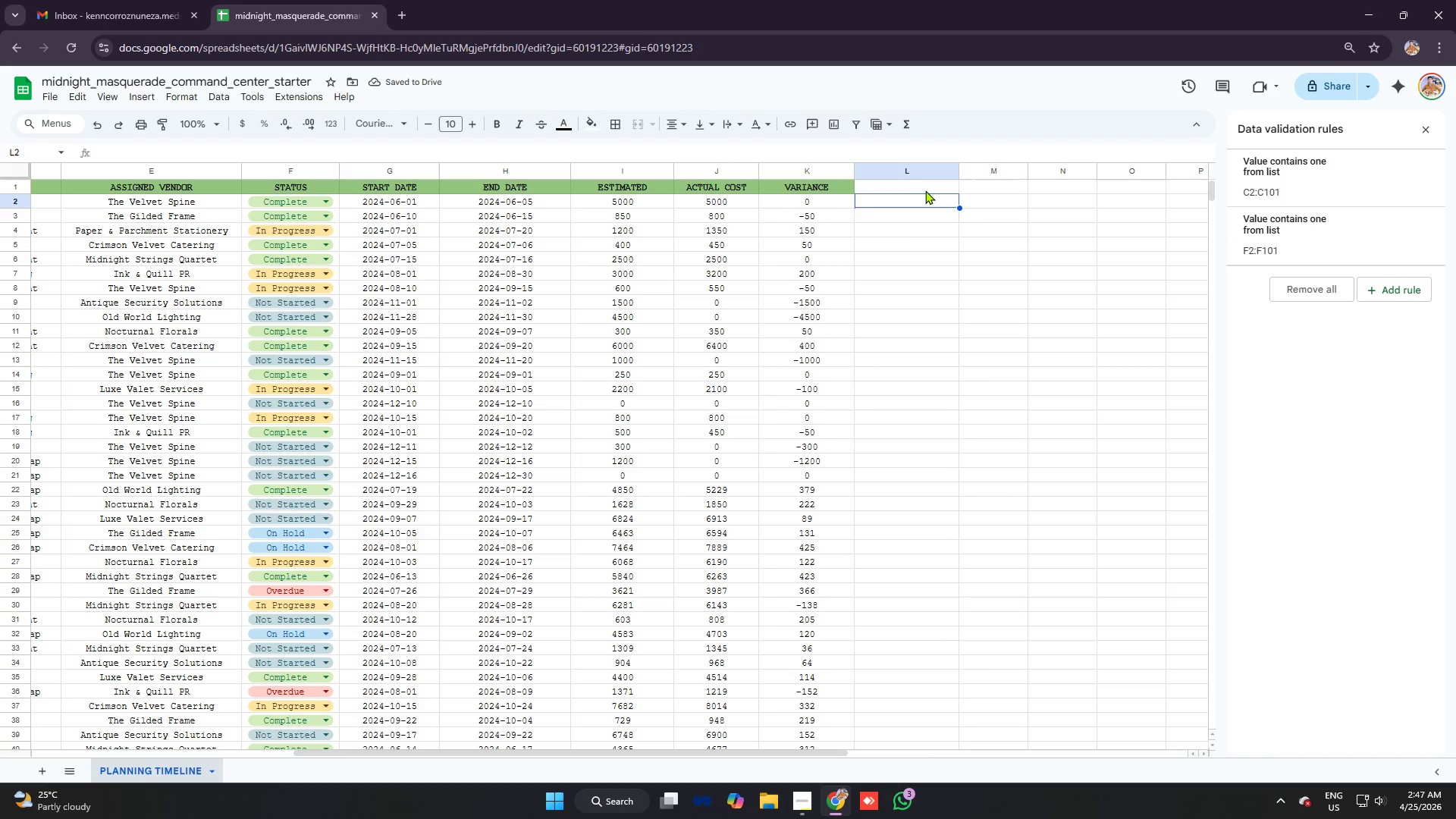 
left_click([925, 190])
 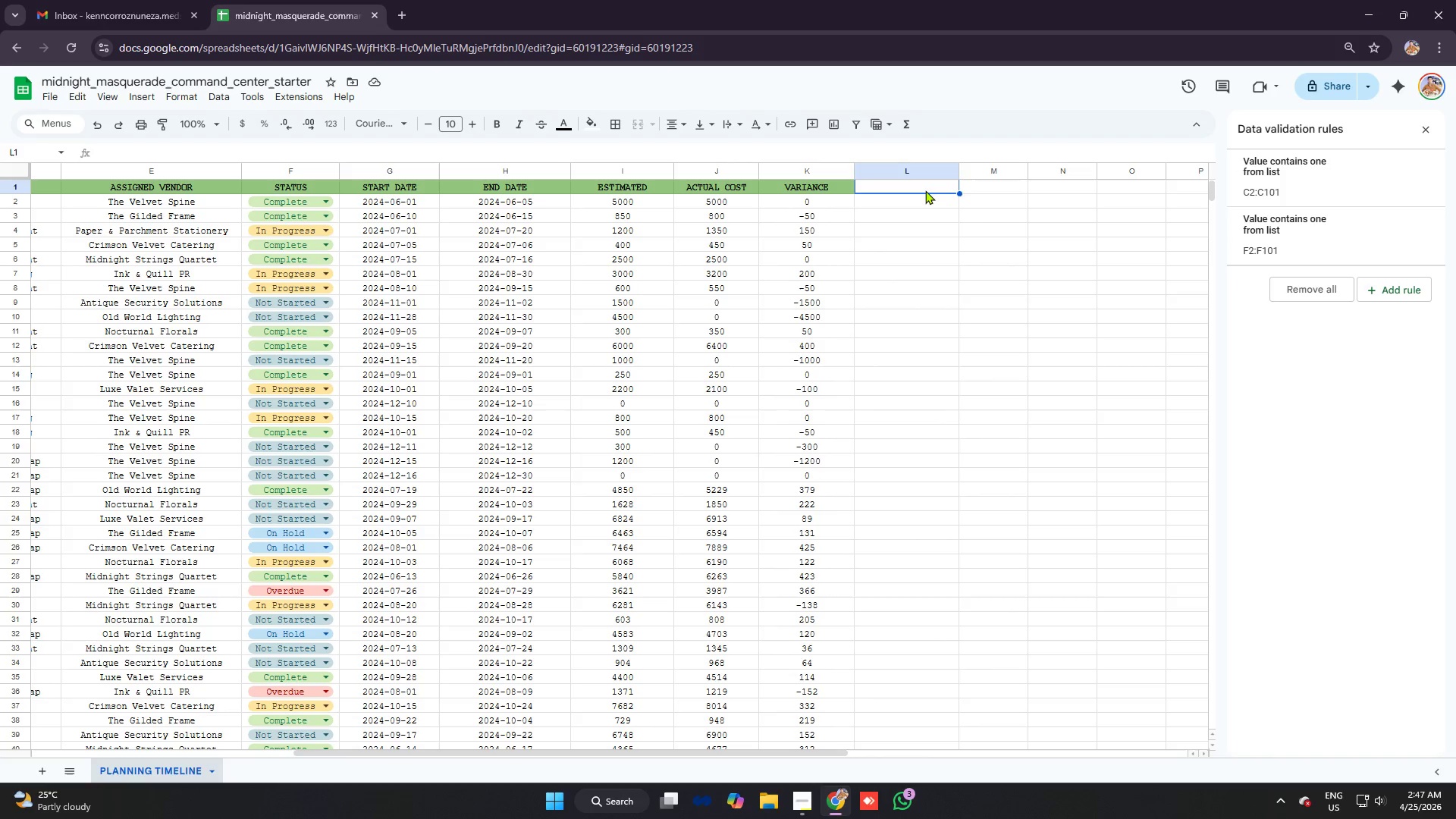 
wait(6.48)
 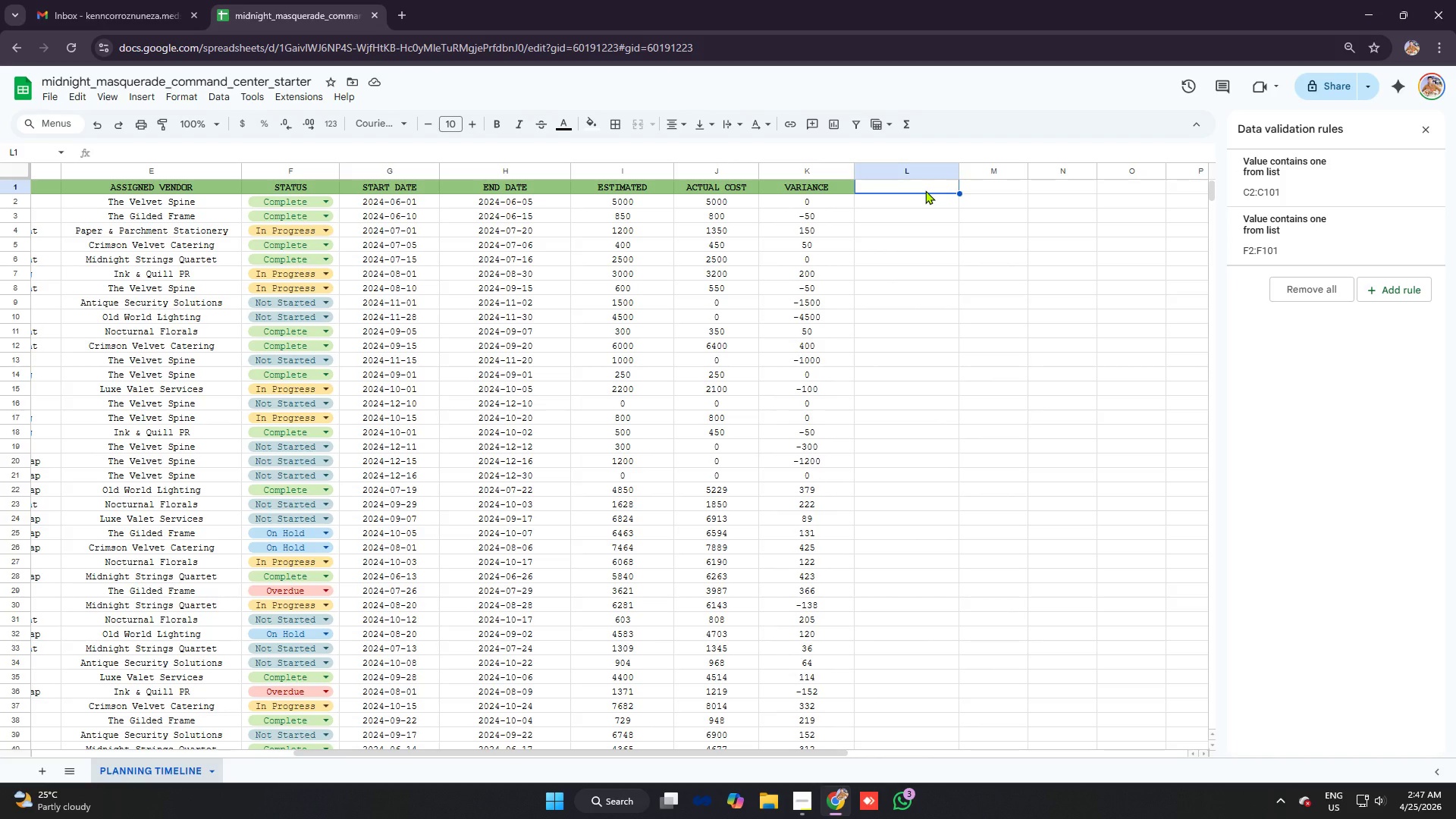 
left_click([1421, 130])
 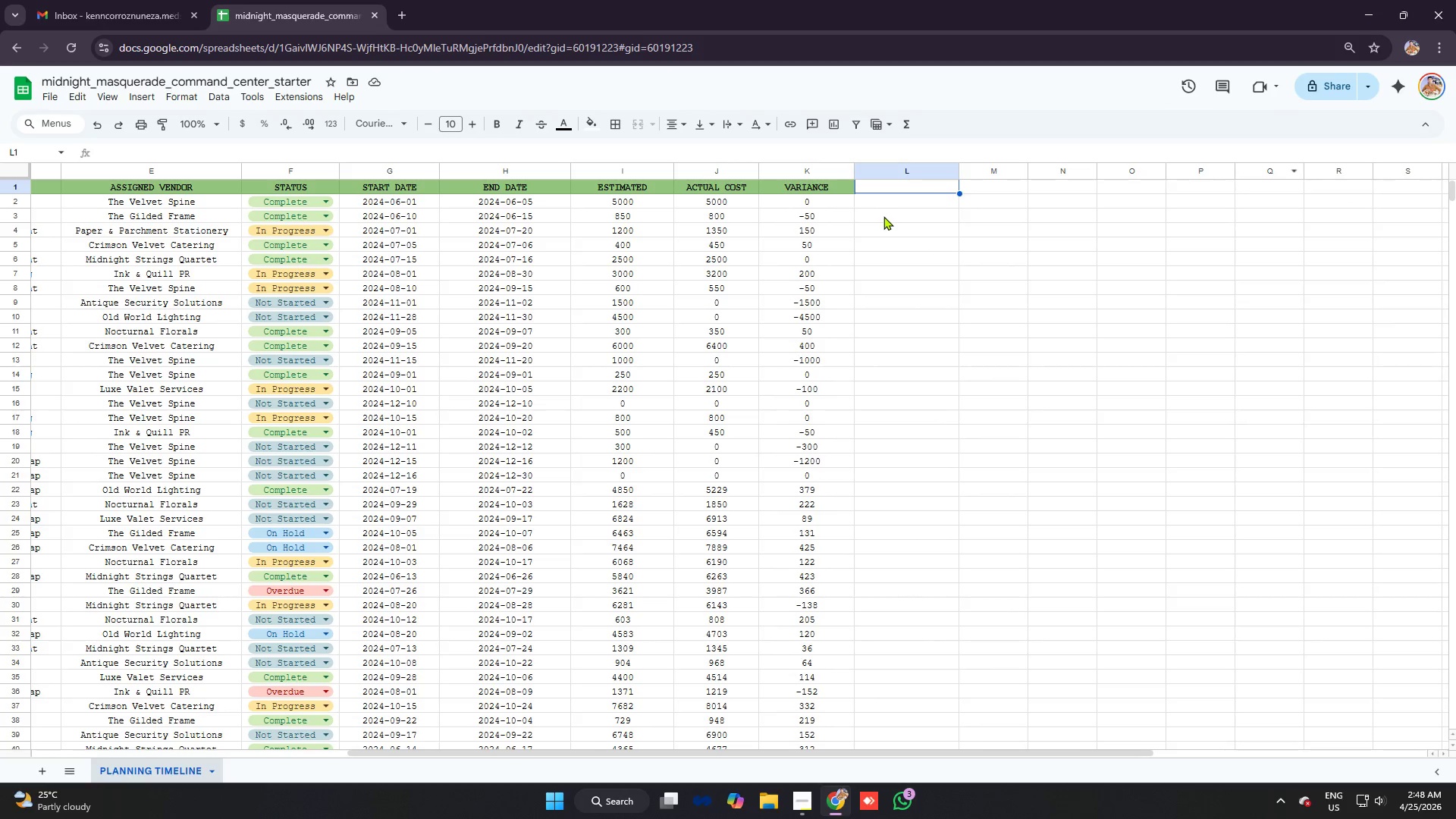 
left_click([893, 202])
 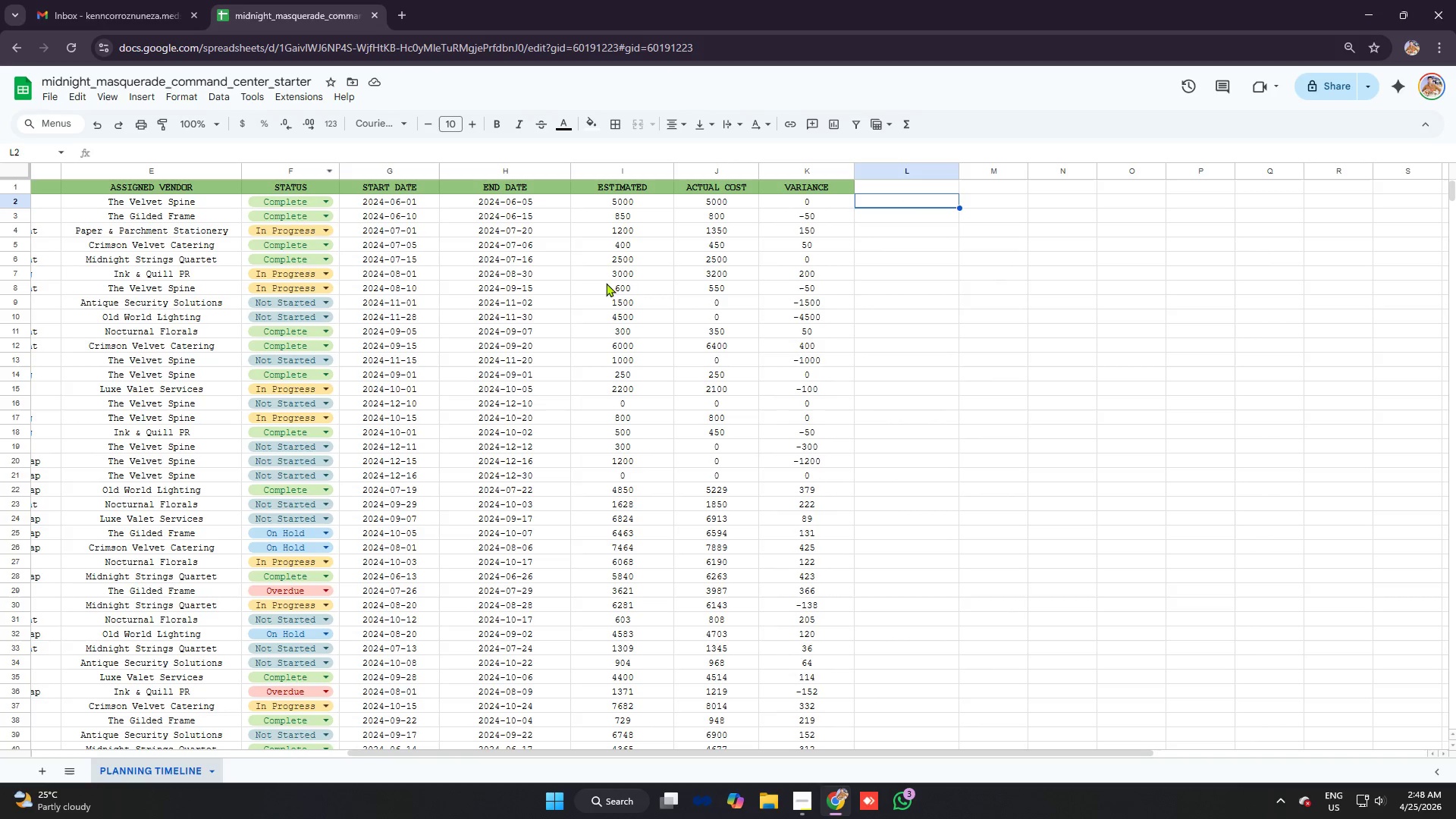 
left_click([886, 188])
 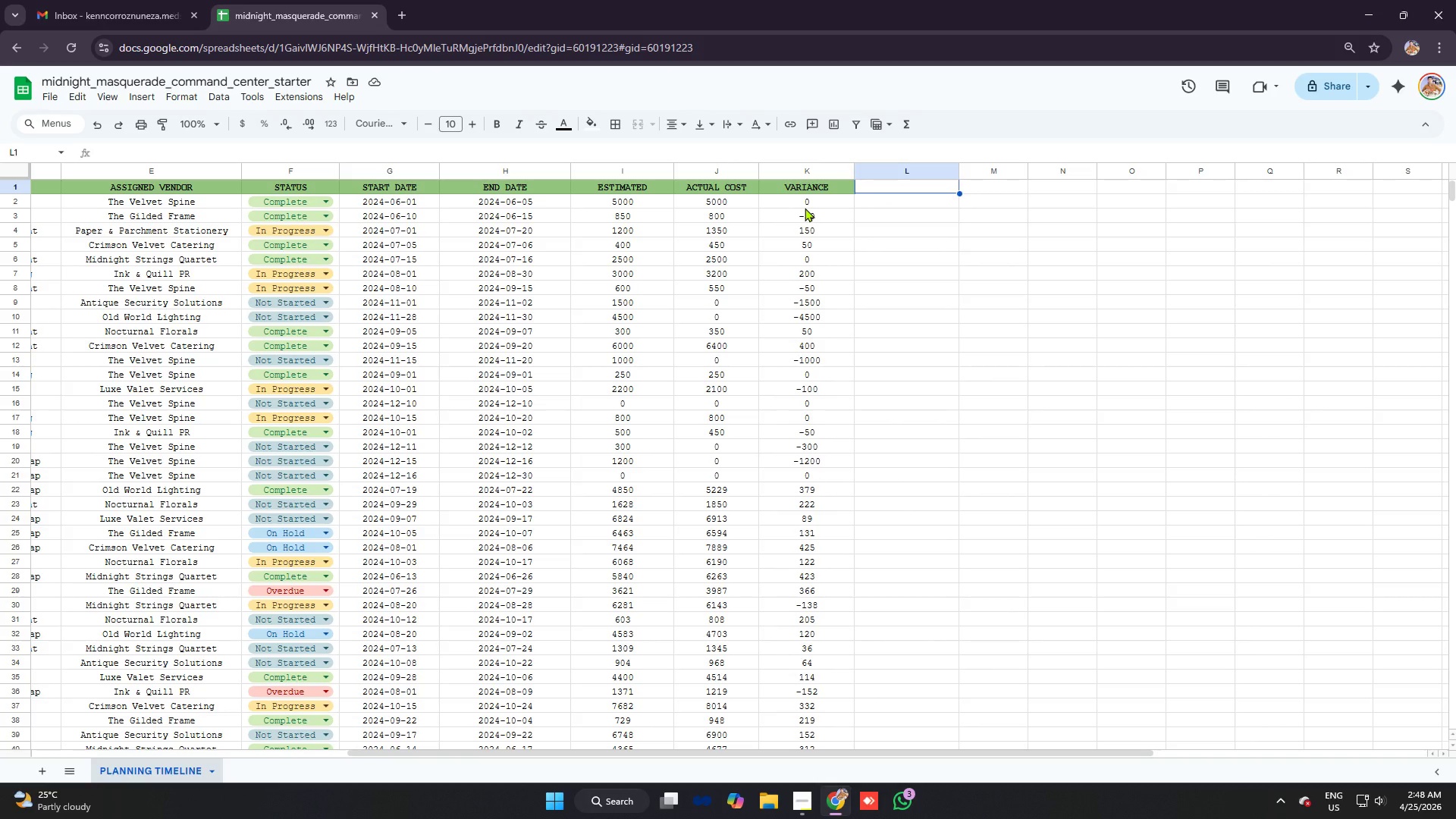 
wait(7.94)
 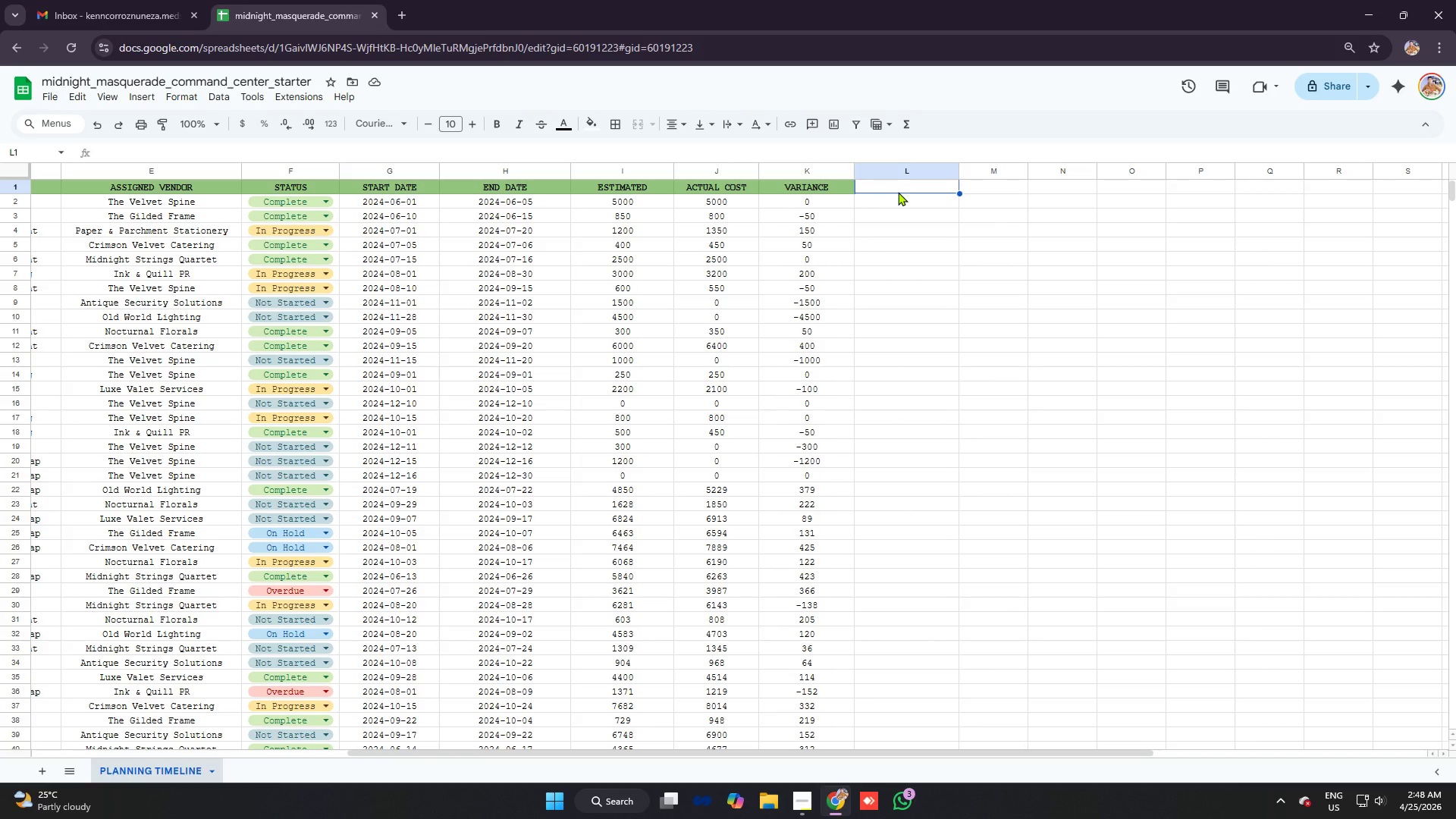 
double_click([877, 201])
 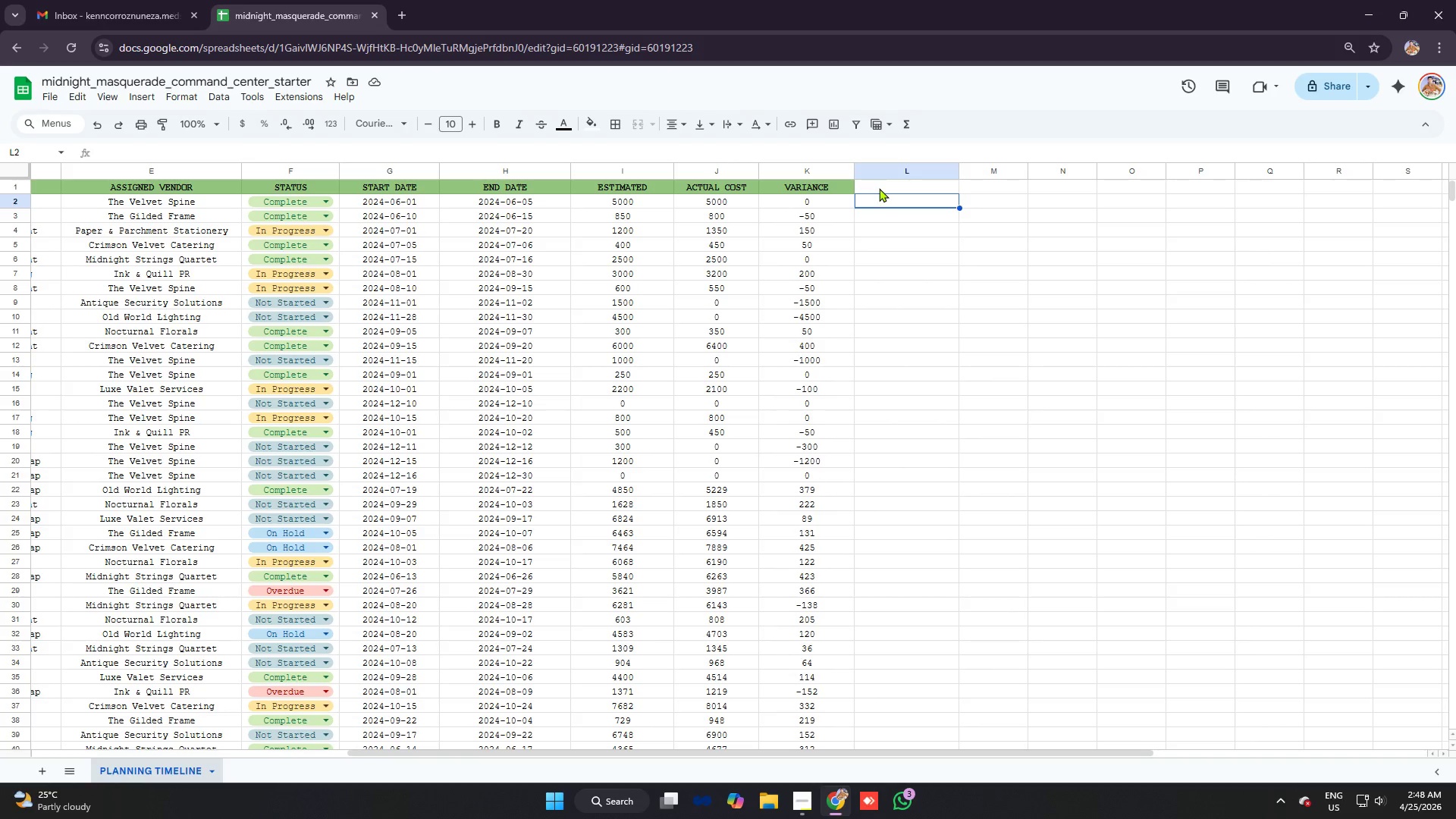 
triple_click([879, 188])
 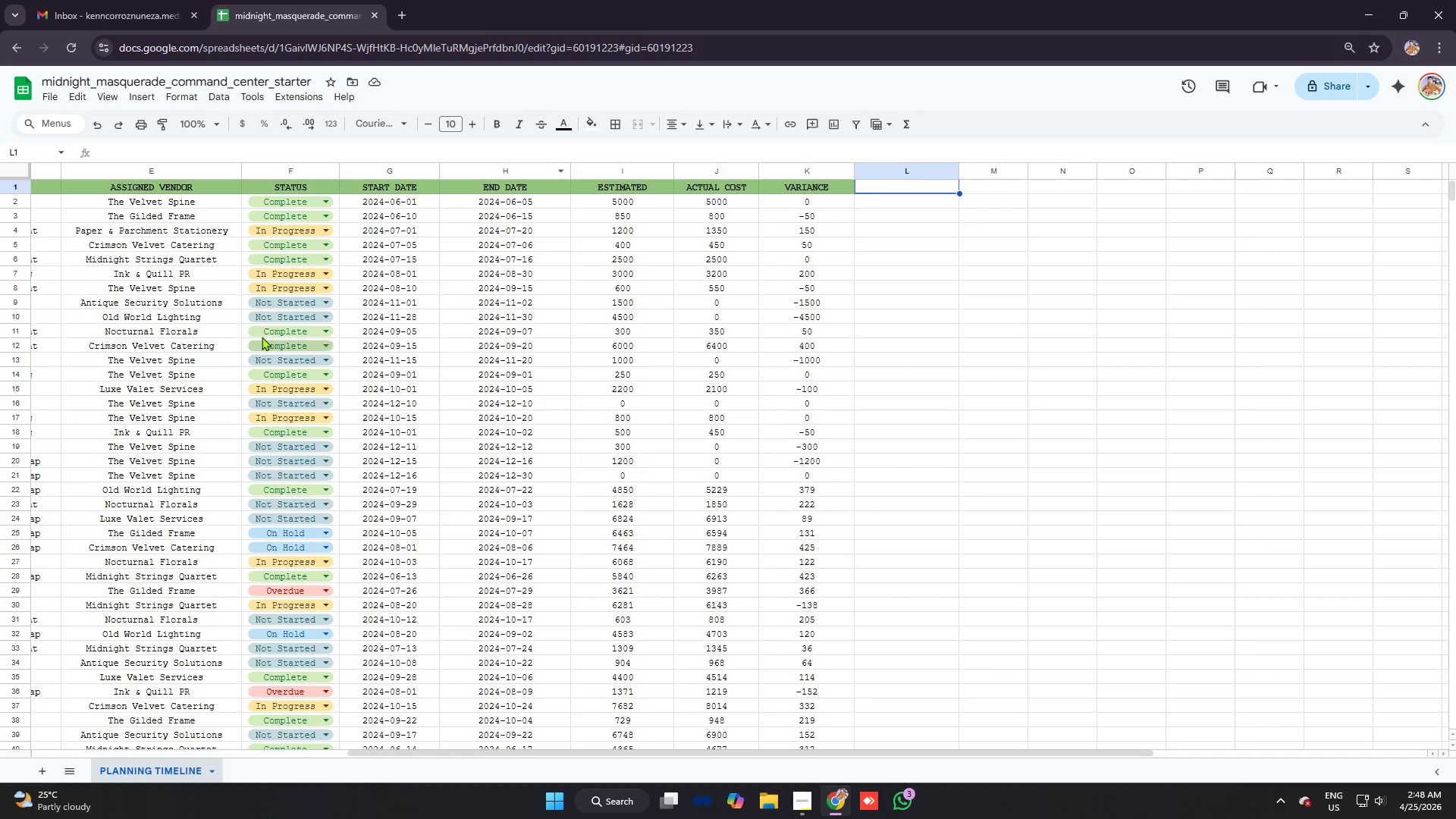 
key(Alt+AltLeft)
 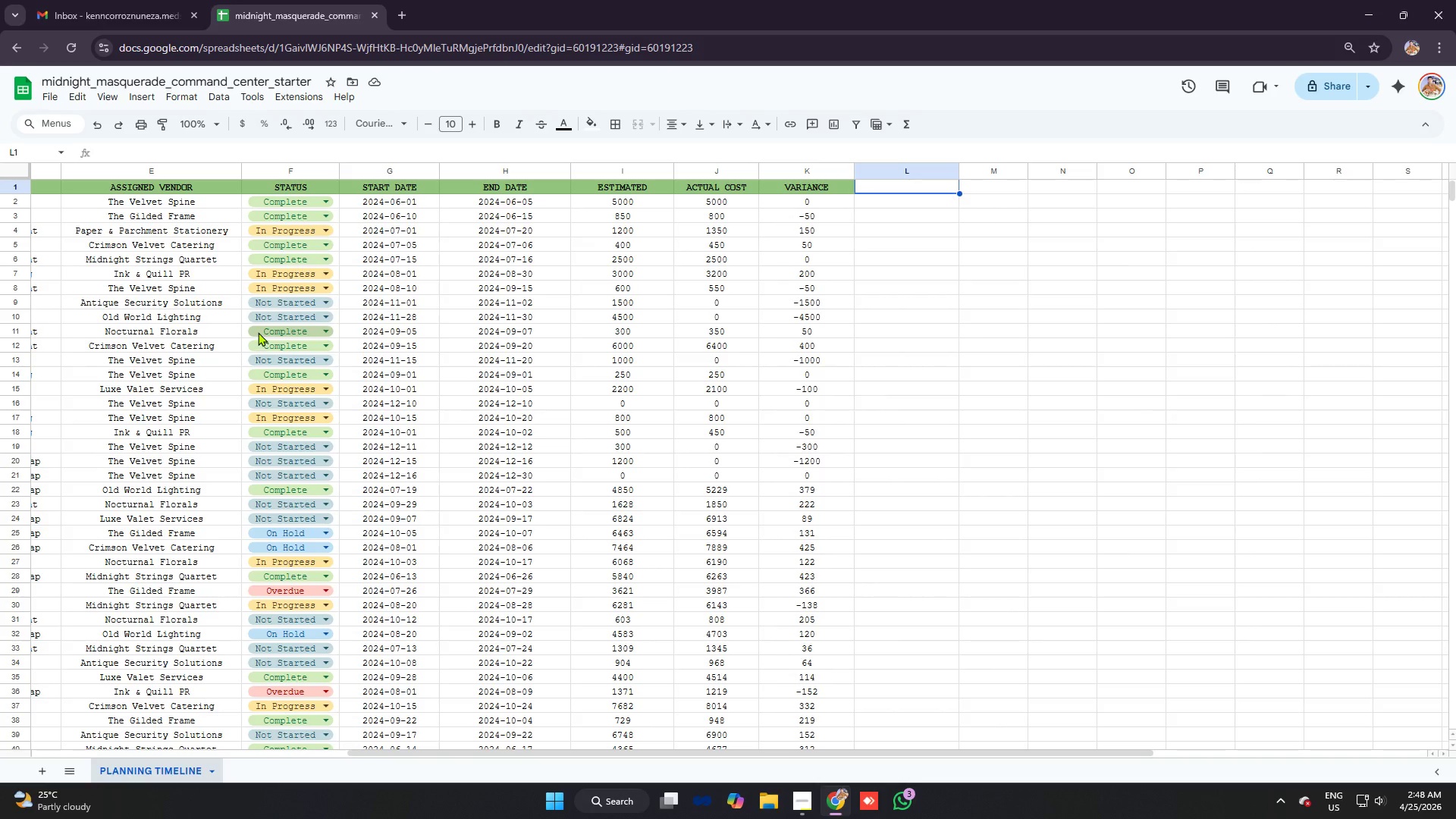 
key(Alt+Tab)